 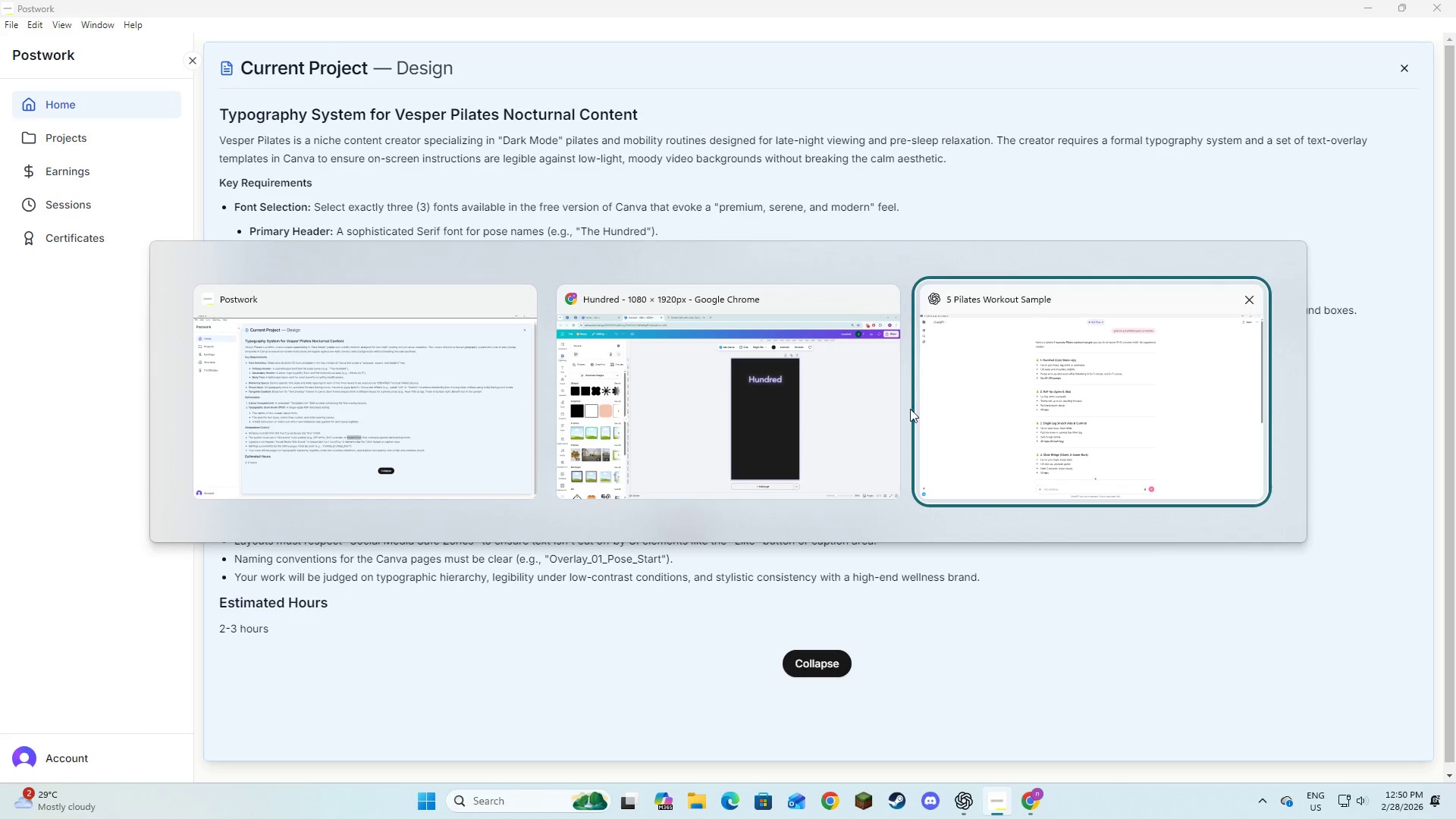 
left_click([1147, 419])
 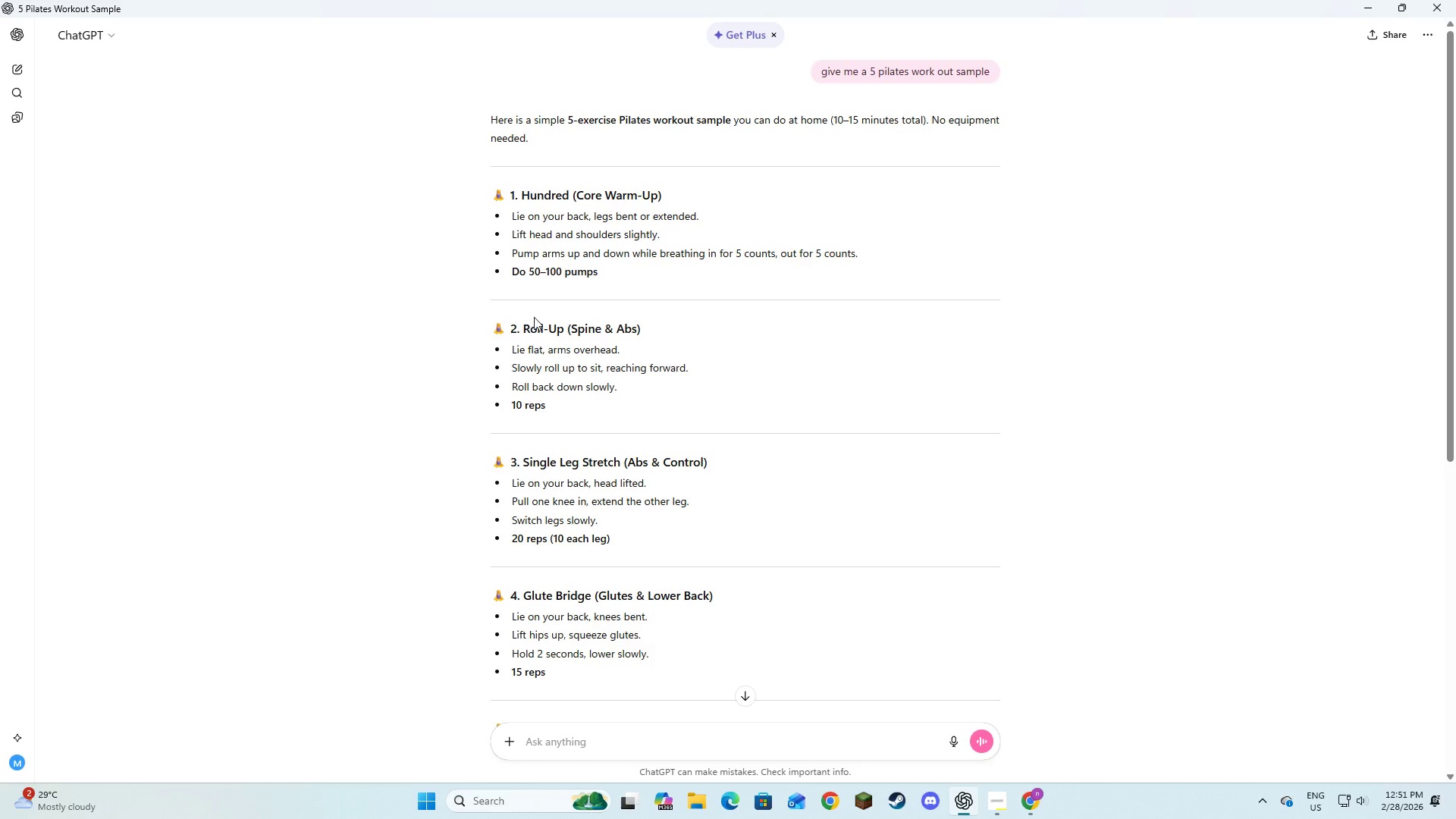 
wait(16.44)
 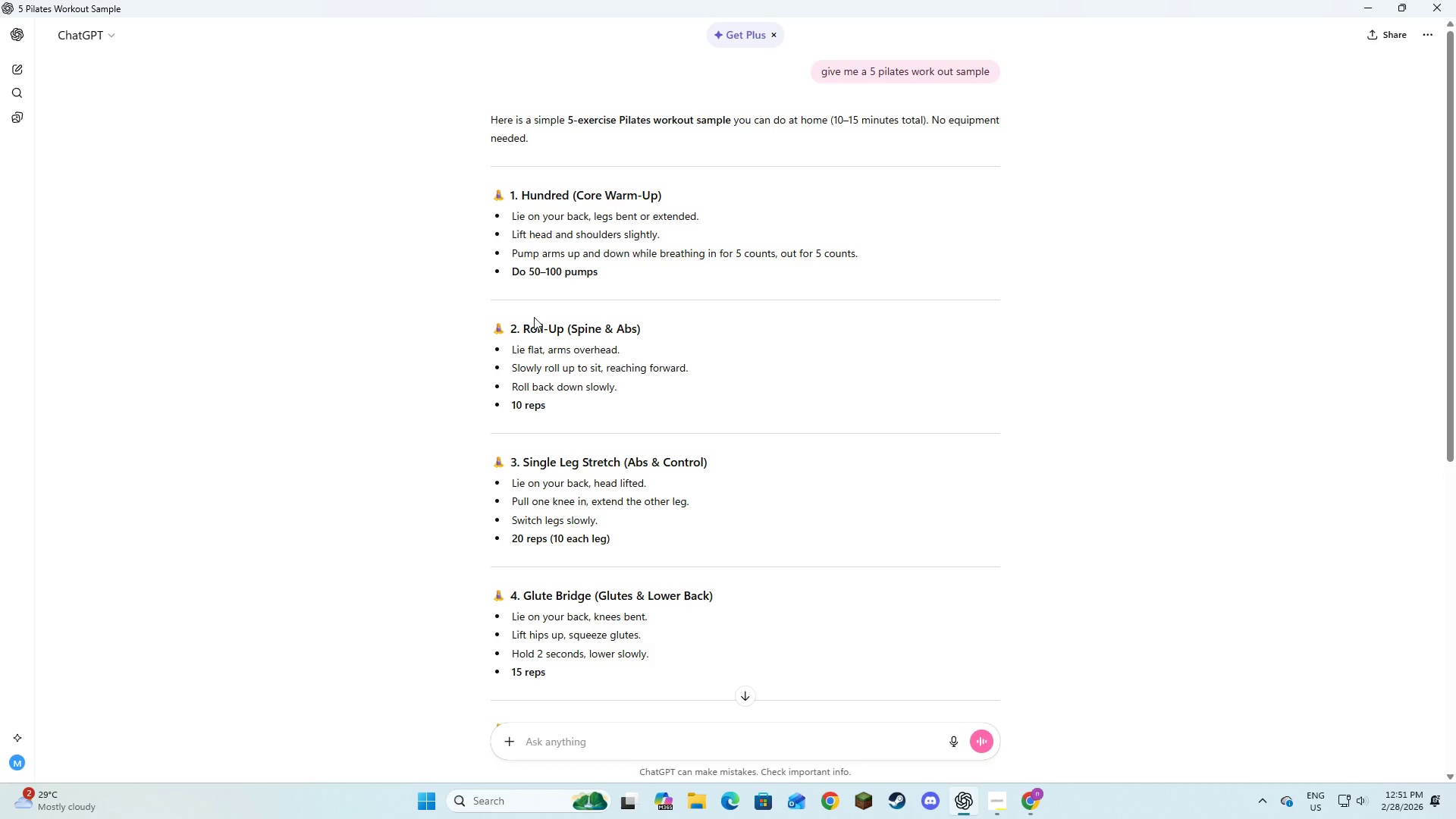 
left_click([715, 370])
 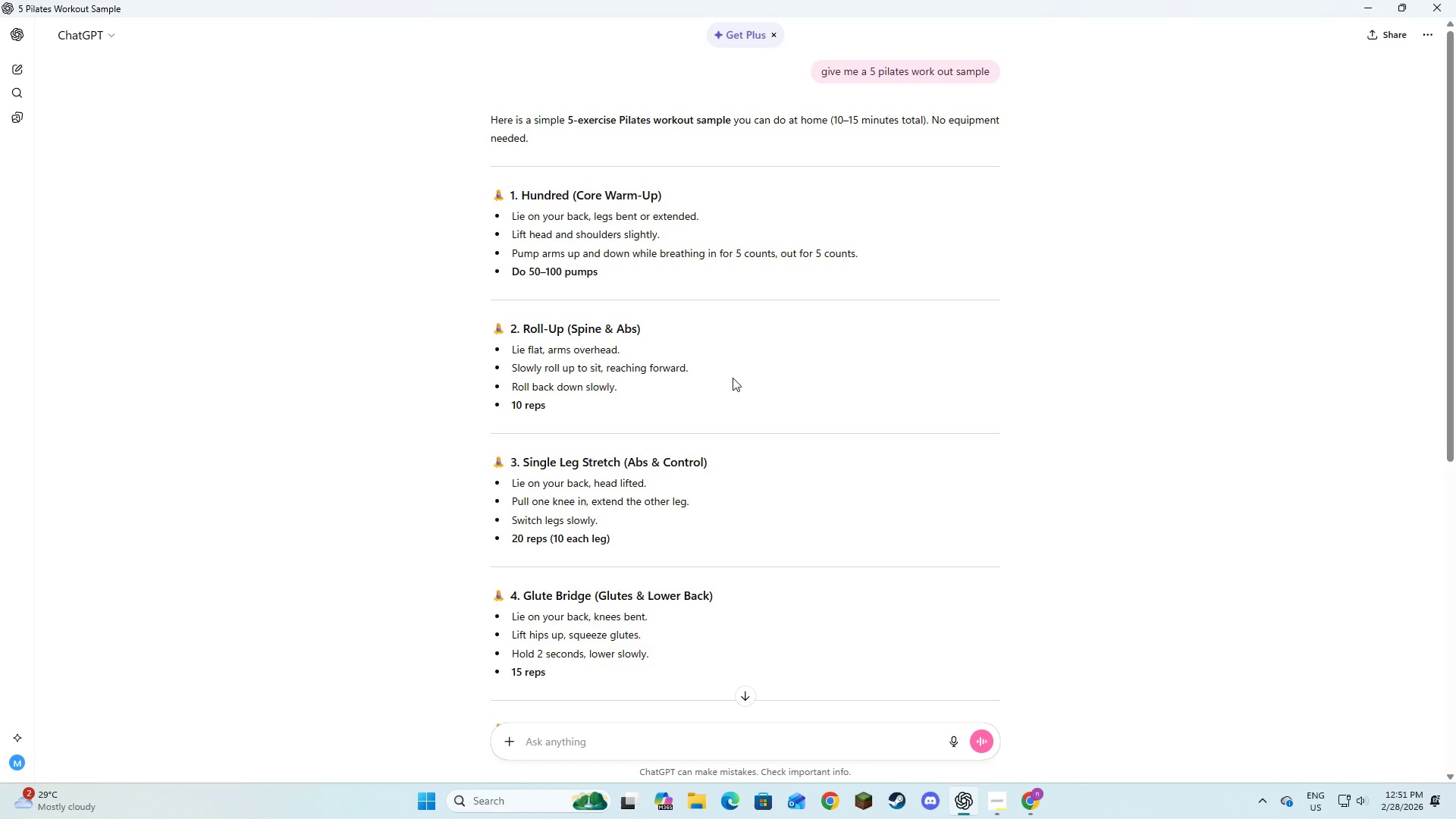 
key(Alt+AltLeft)
 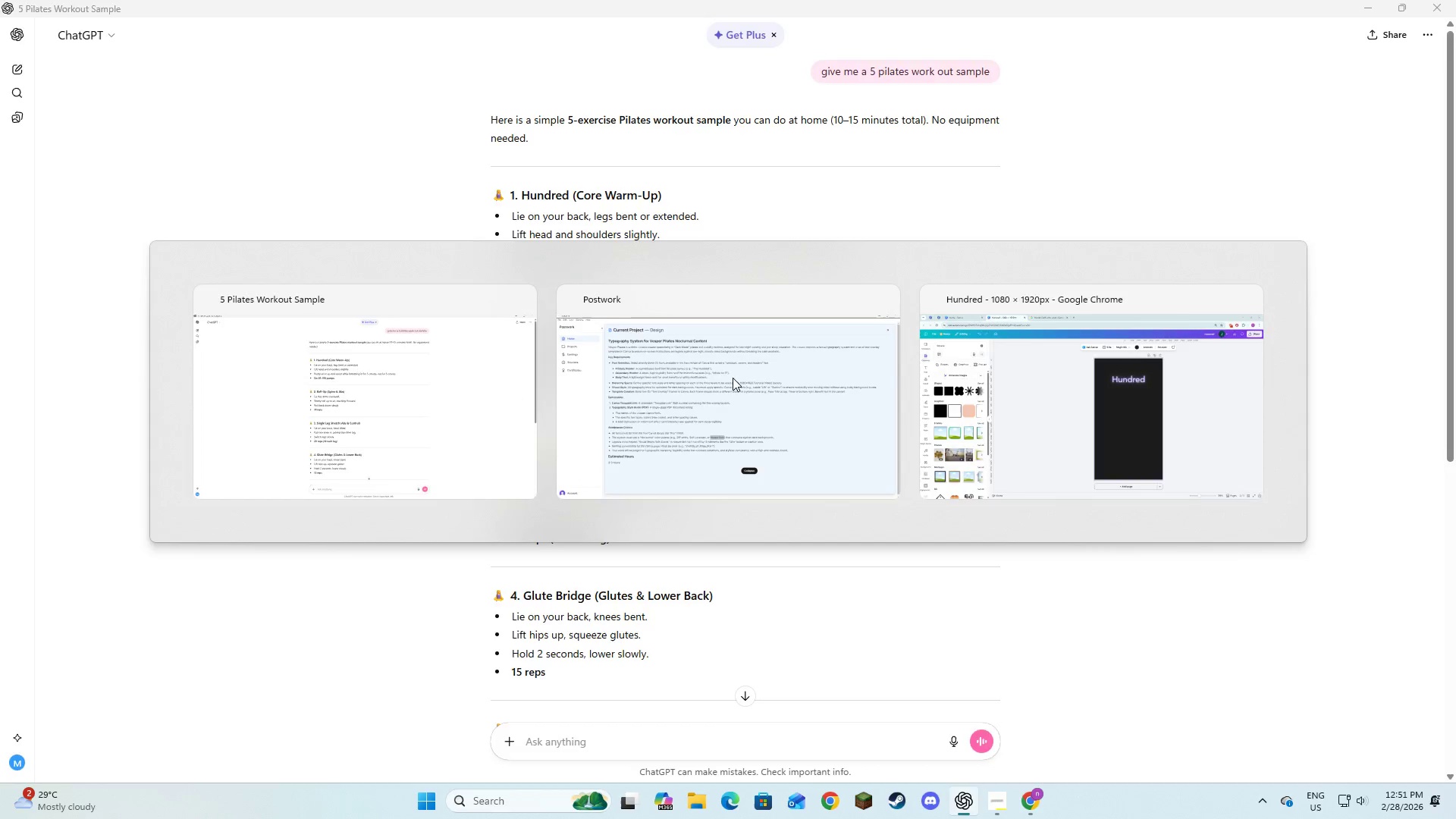 
key(Alt+Tab)